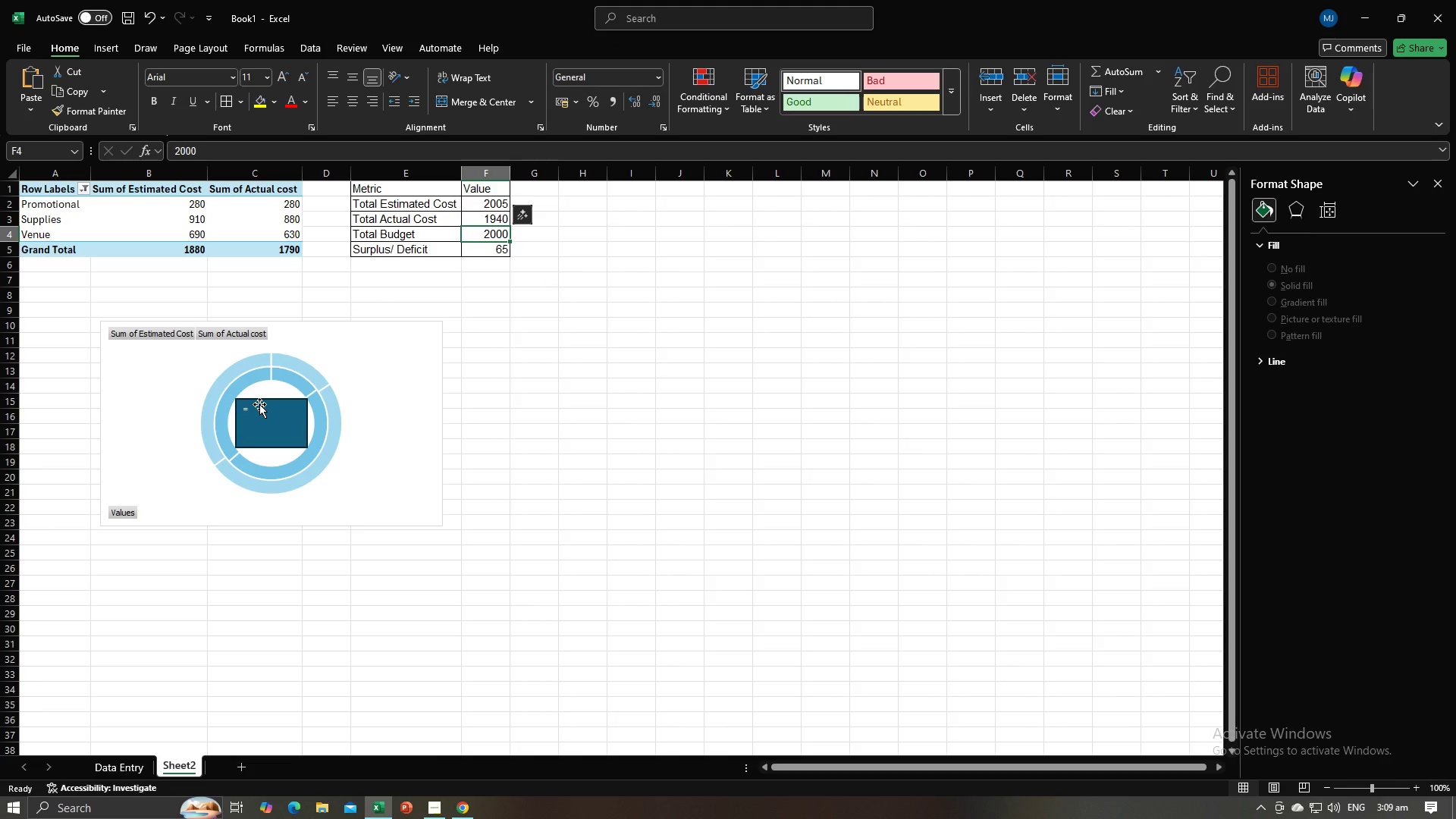 
double_click([259, 404])
 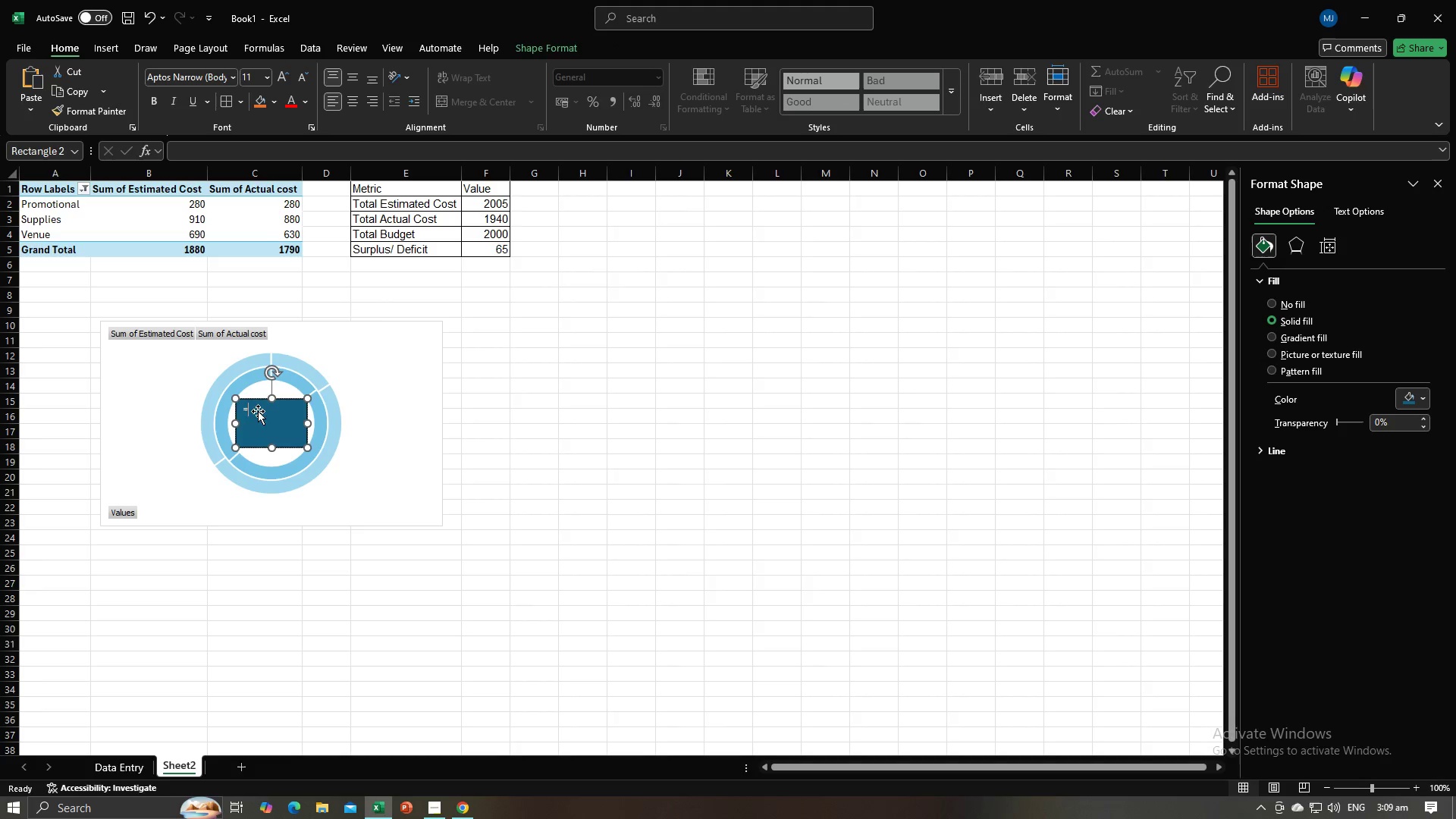 
left_click([258, 411])
 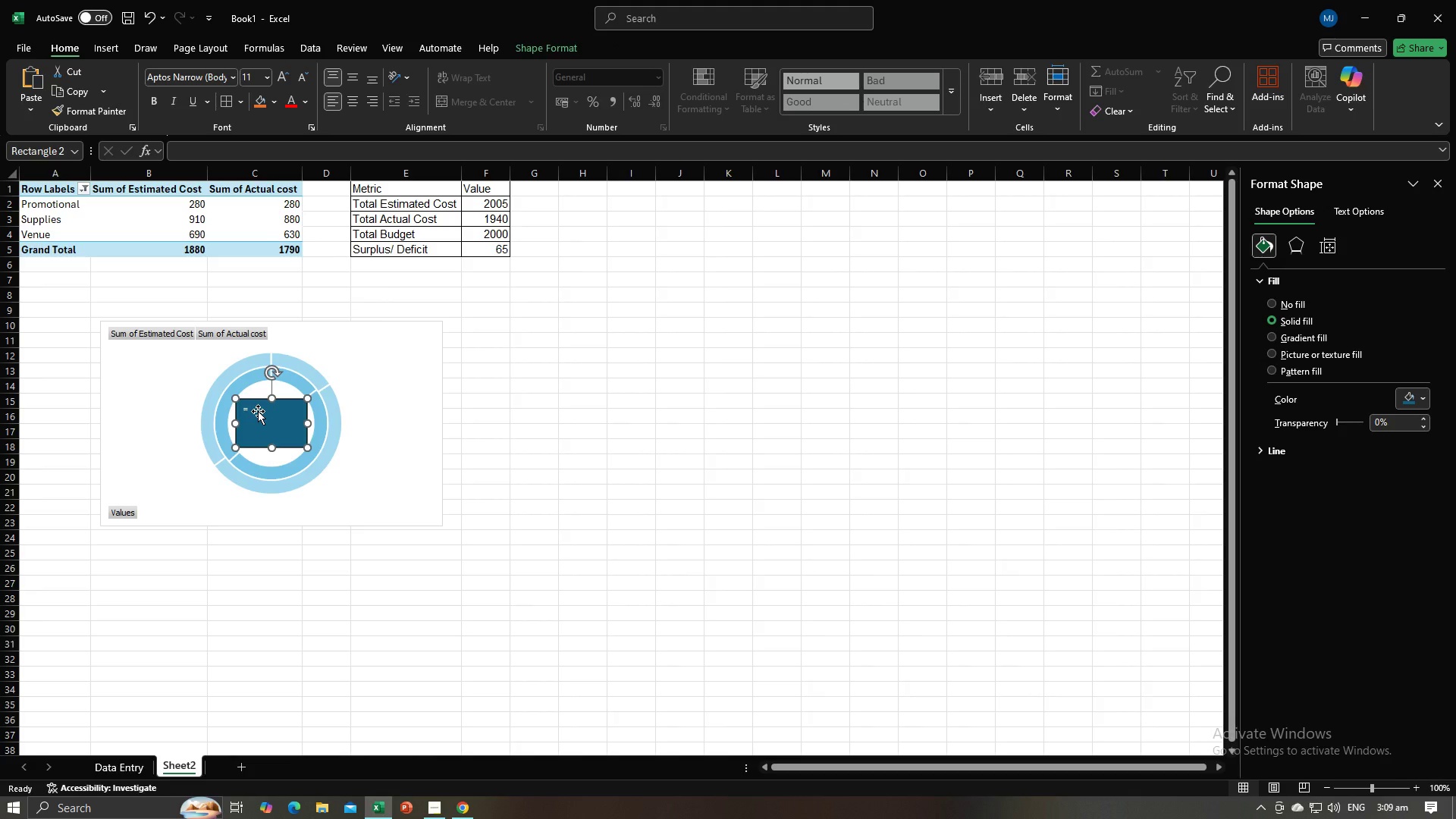 
key(Backspace)
 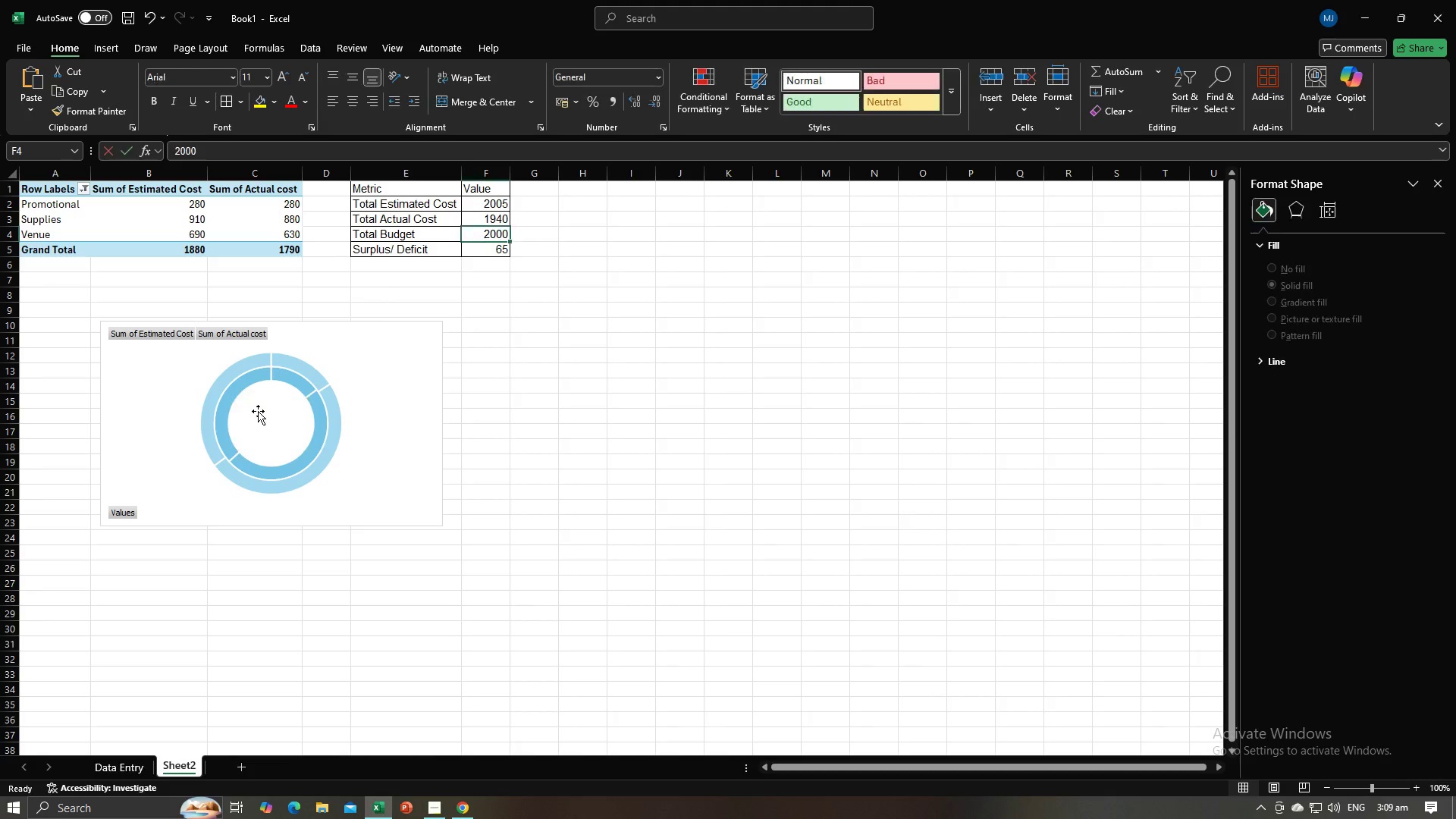 
key(Backspace)
 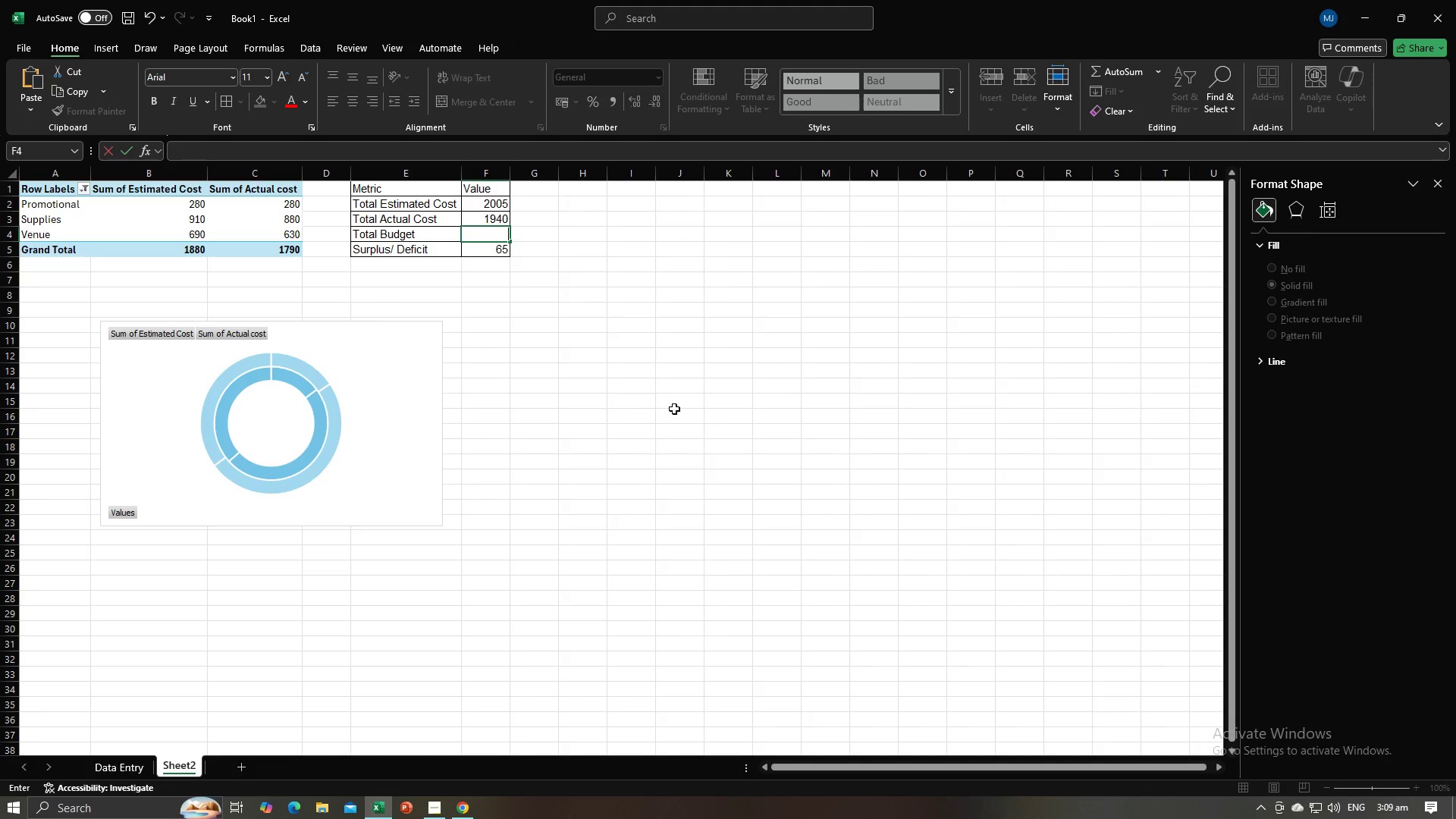 
left_click([675, 411])
 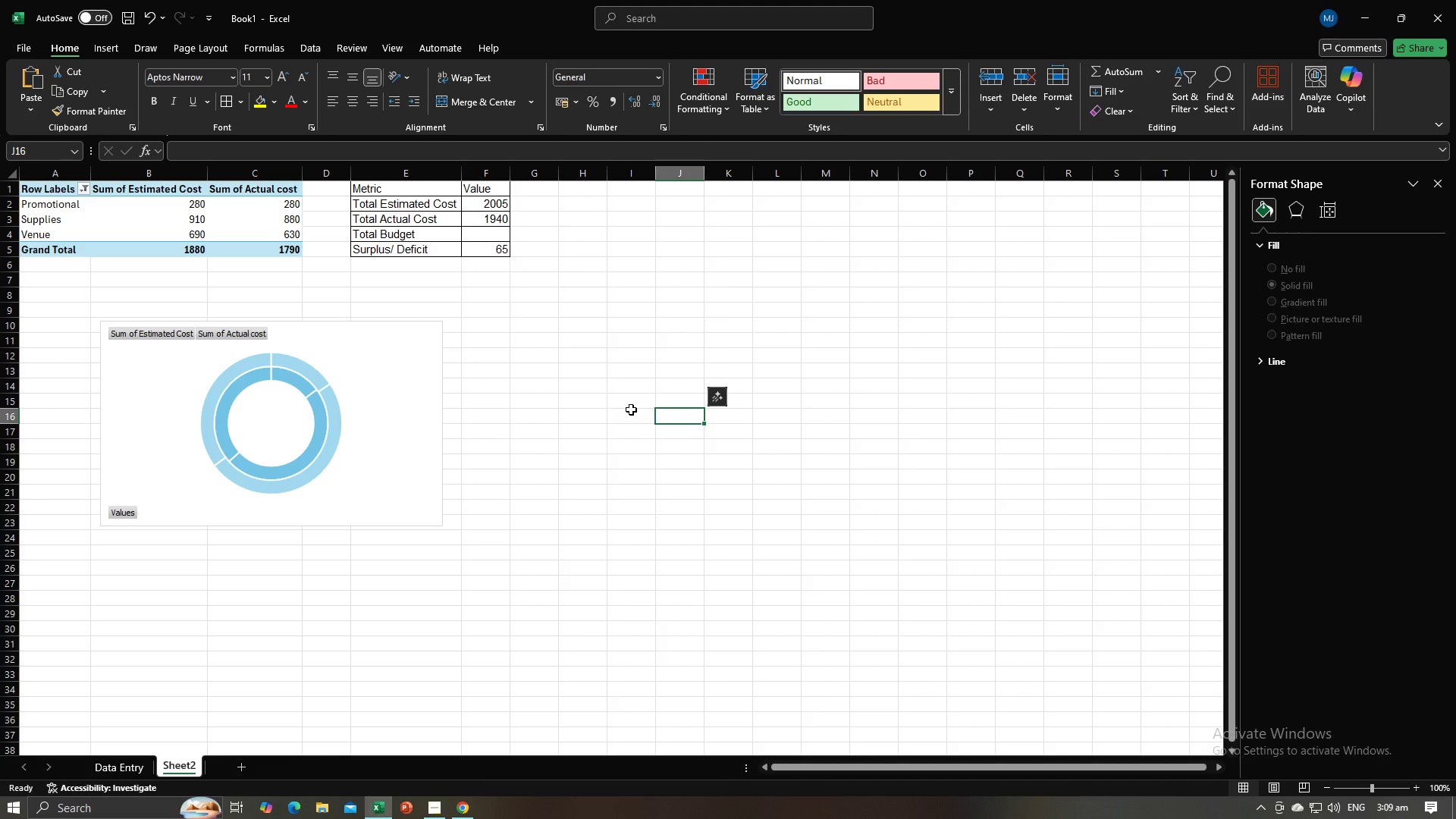 
key(Alt+AltLeft)
 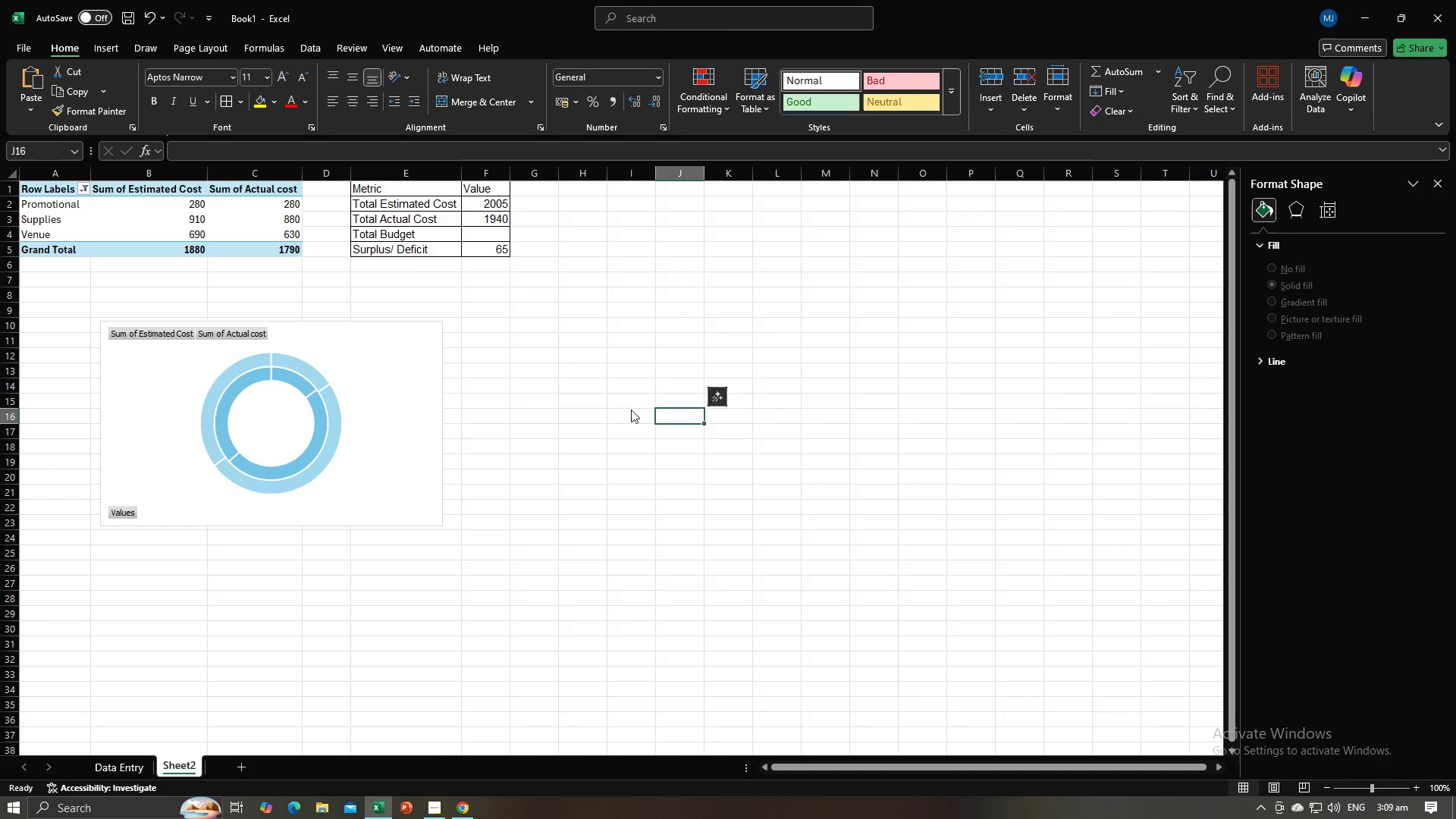 
key(Alt+Tab)